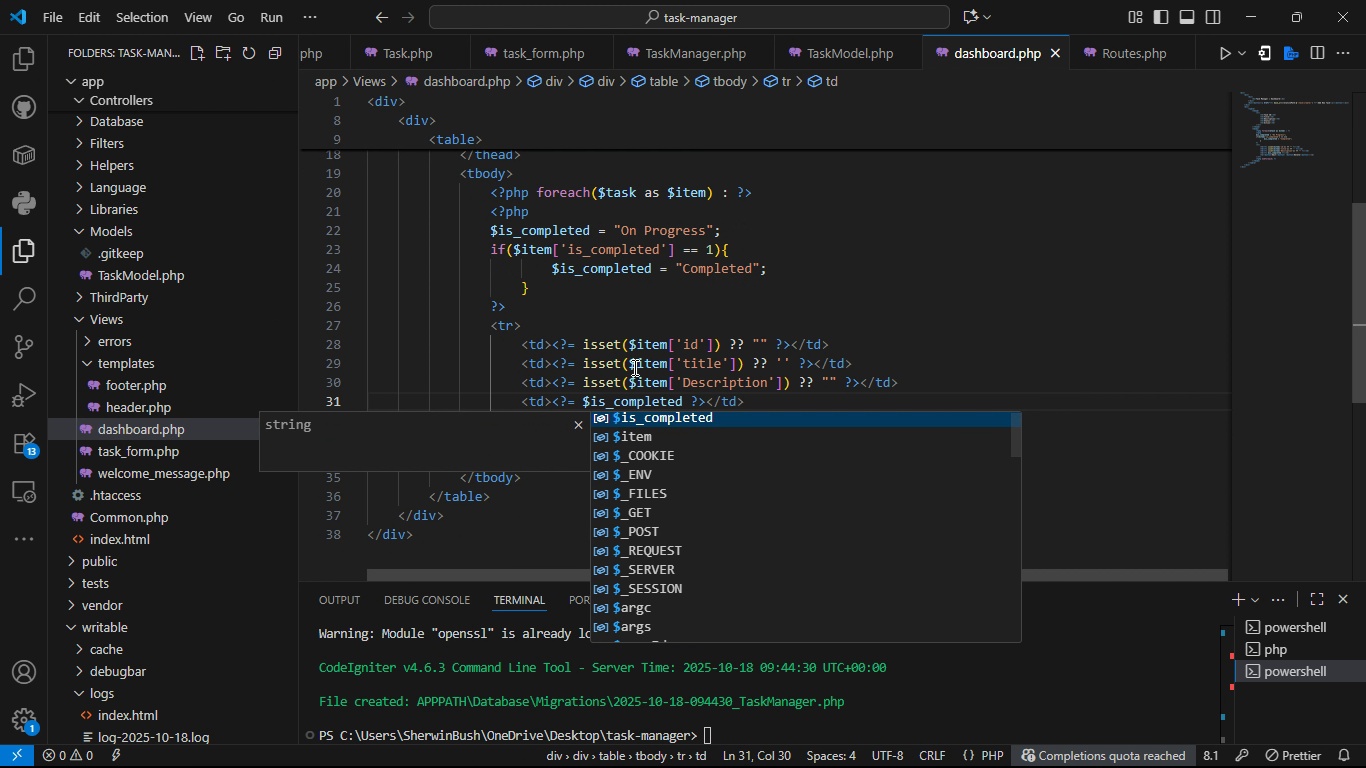 
key(Control+ControlLeft)
 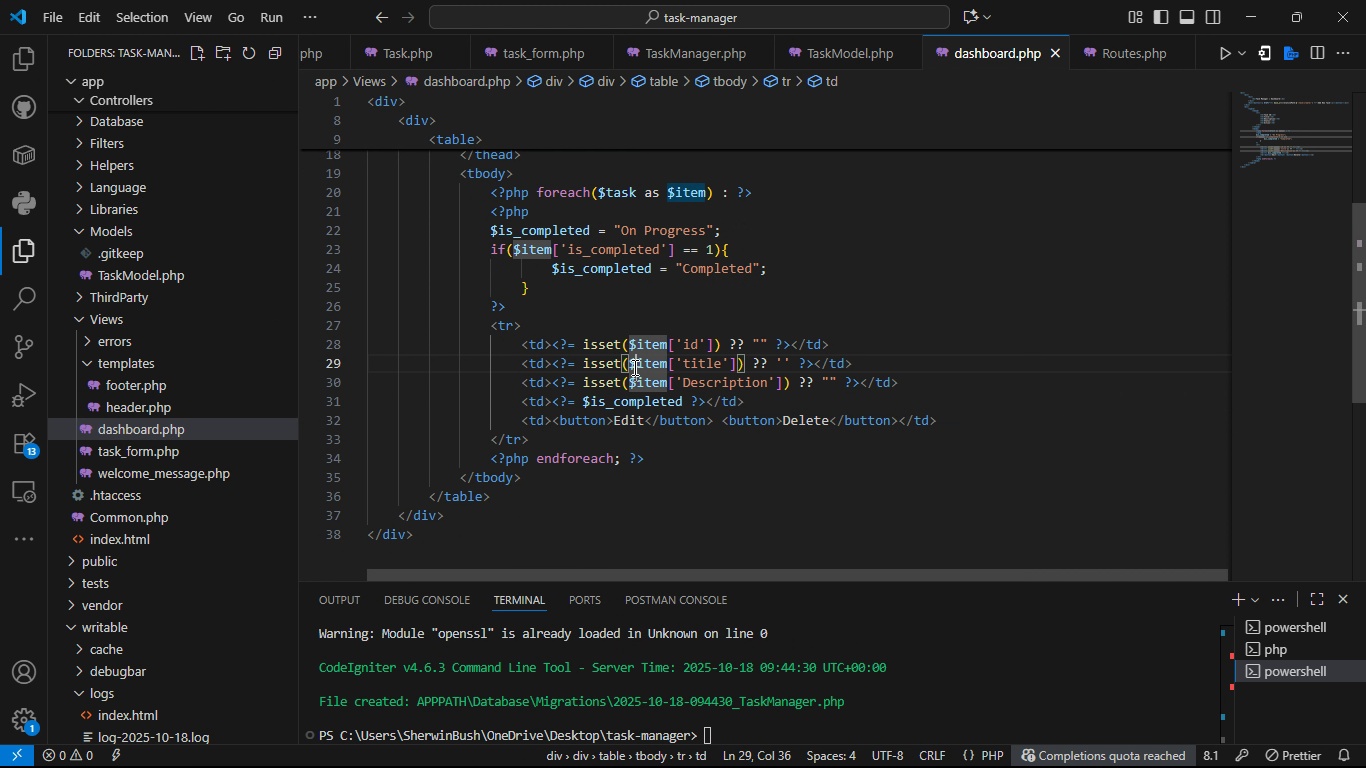 
left_click([633, 367])
 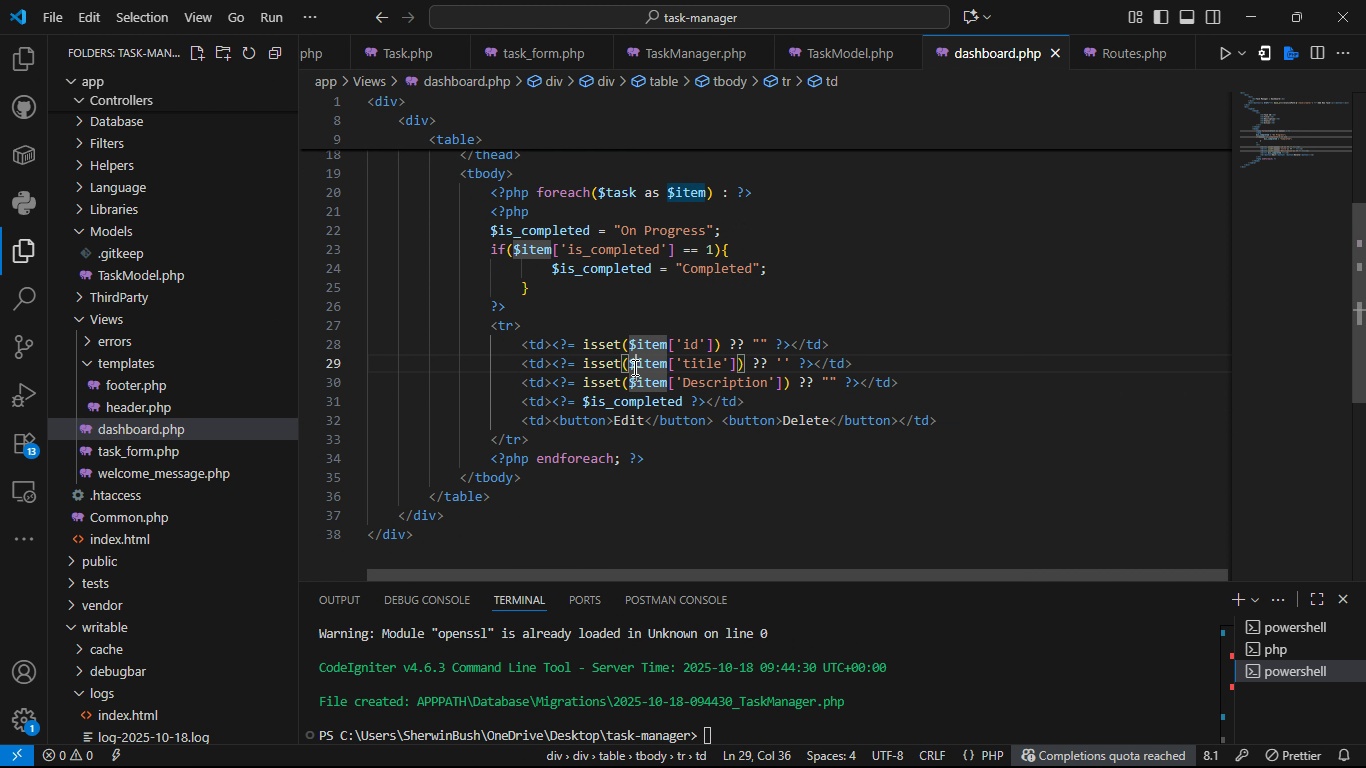 
key(Control+S)
 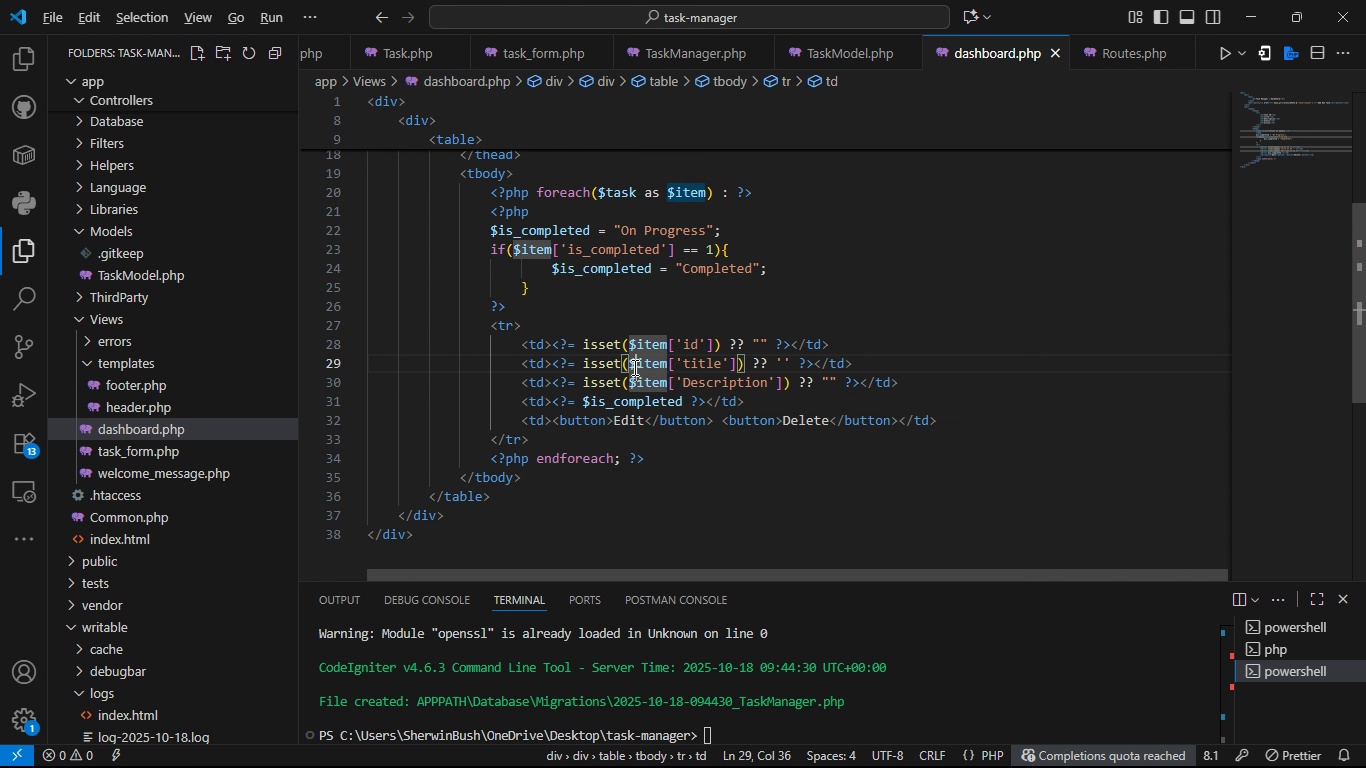 
key(Alt+Tab)
 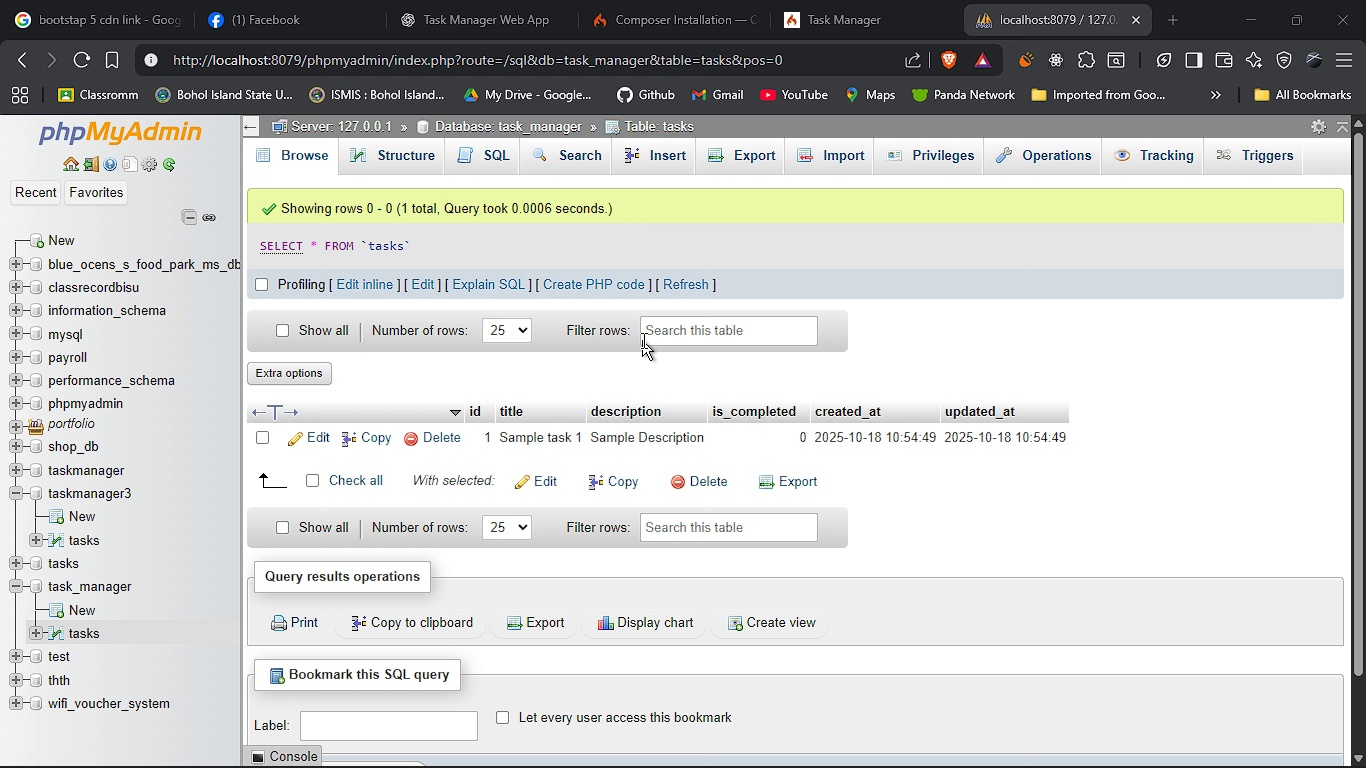 
left_click([642, 340])
 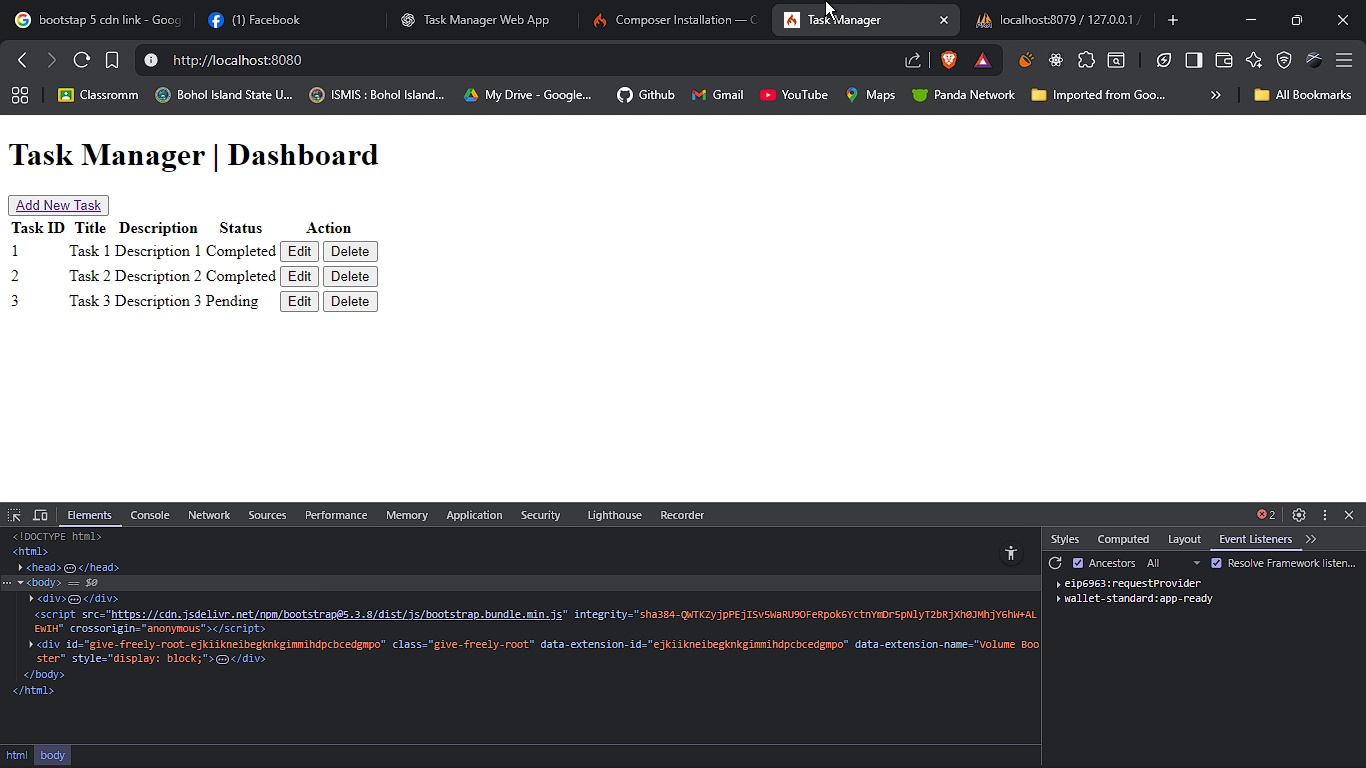 
left_click([825, 0])
 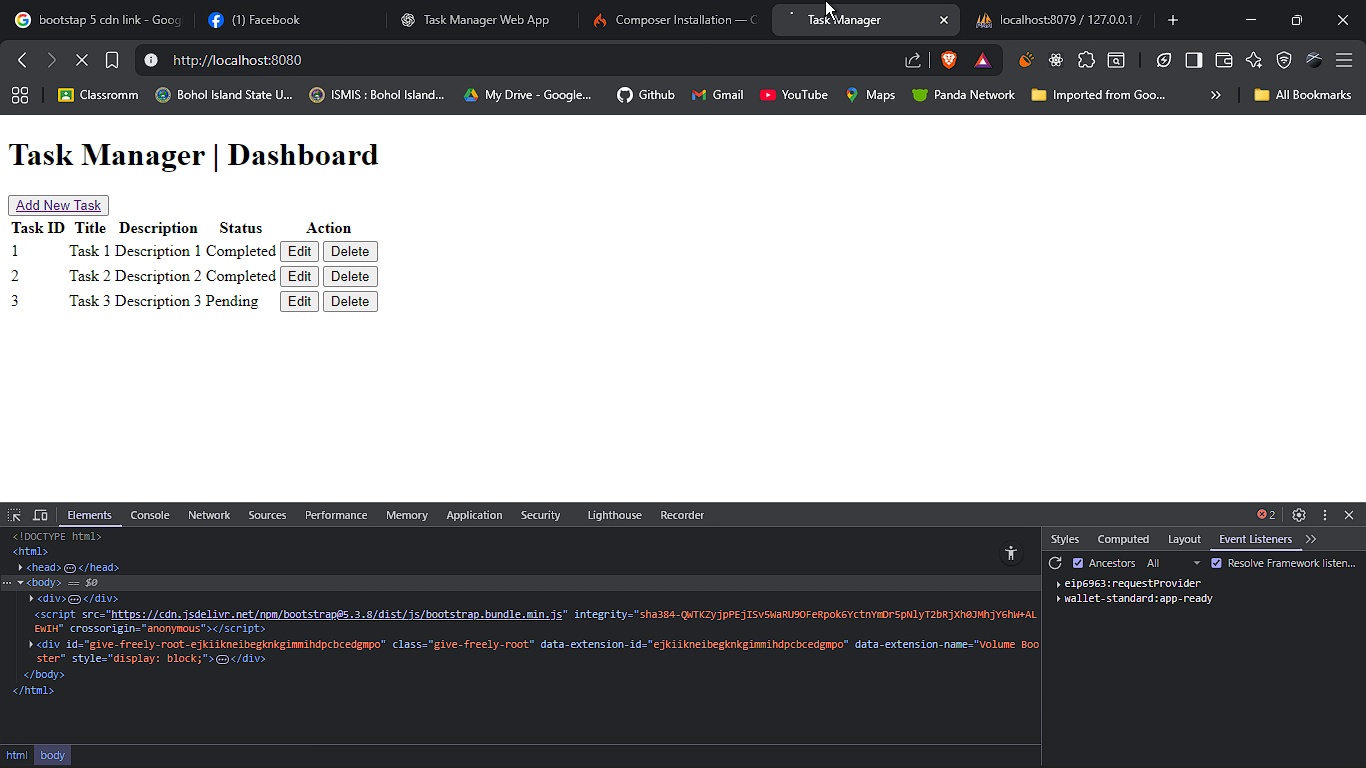 
key(F5)
 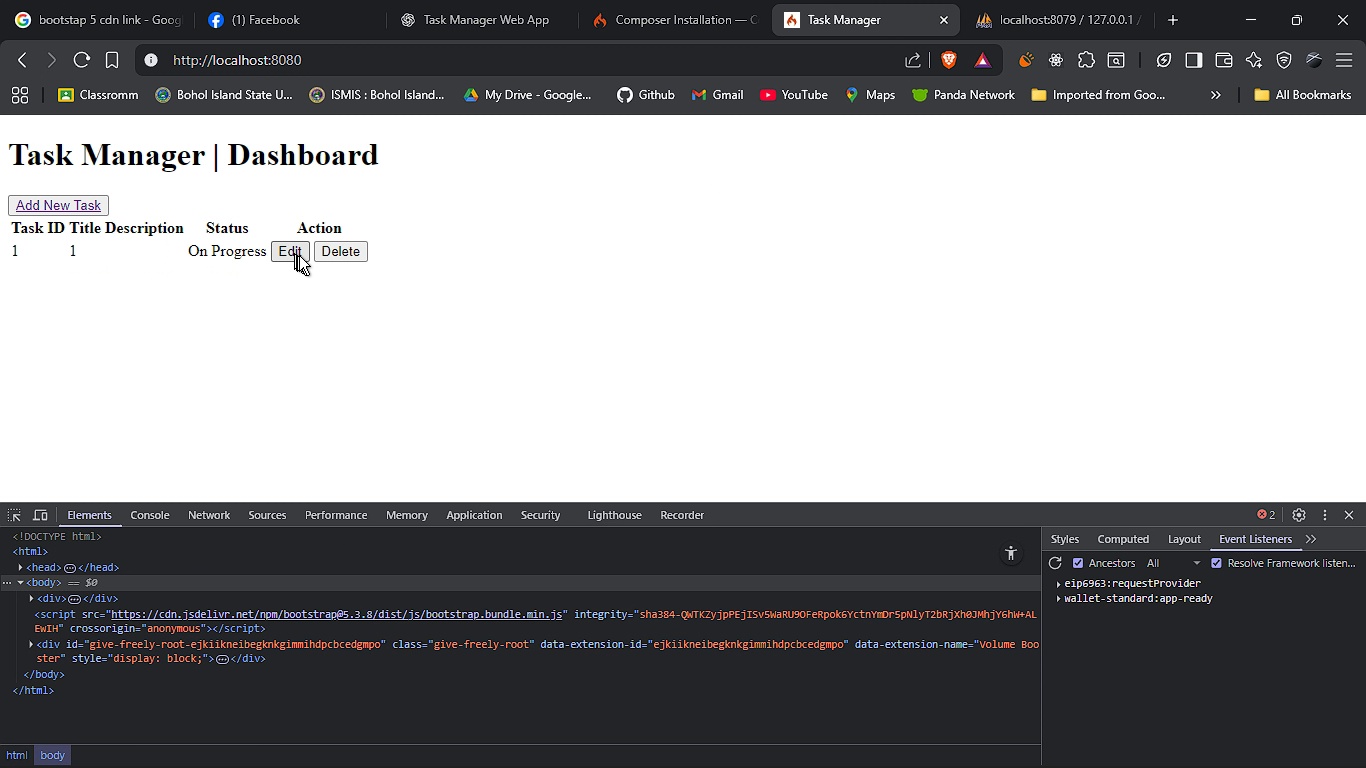 
wait(7.66)
 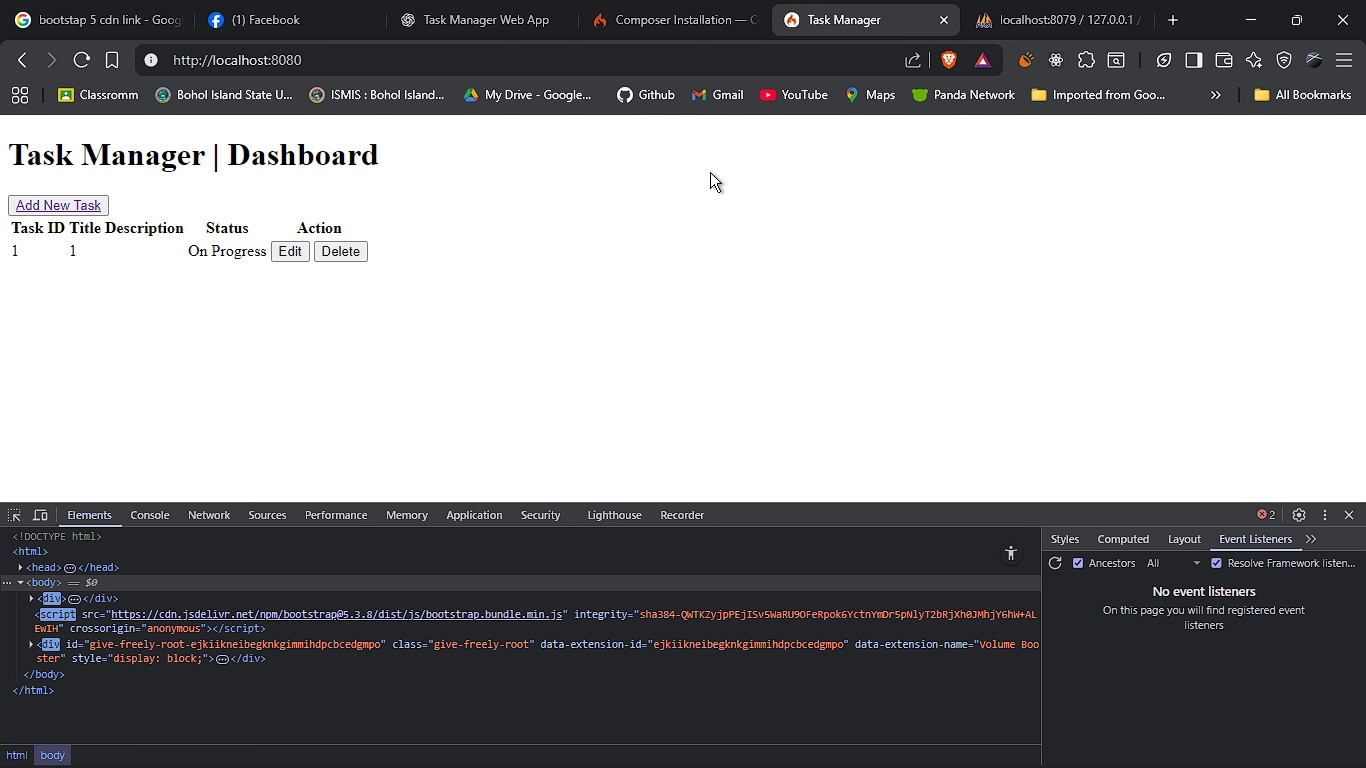 
key(Alt+AltLeft)
 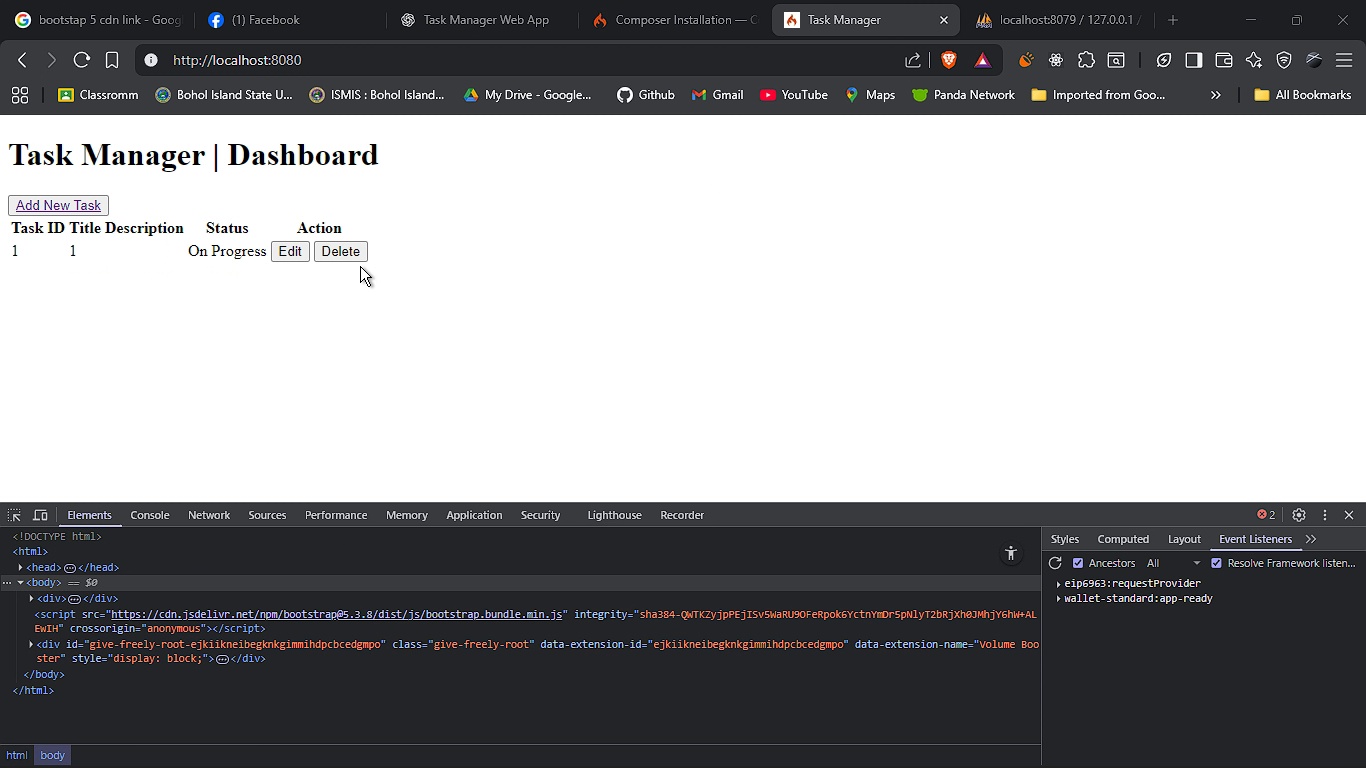 
key(Alt+Tab)
 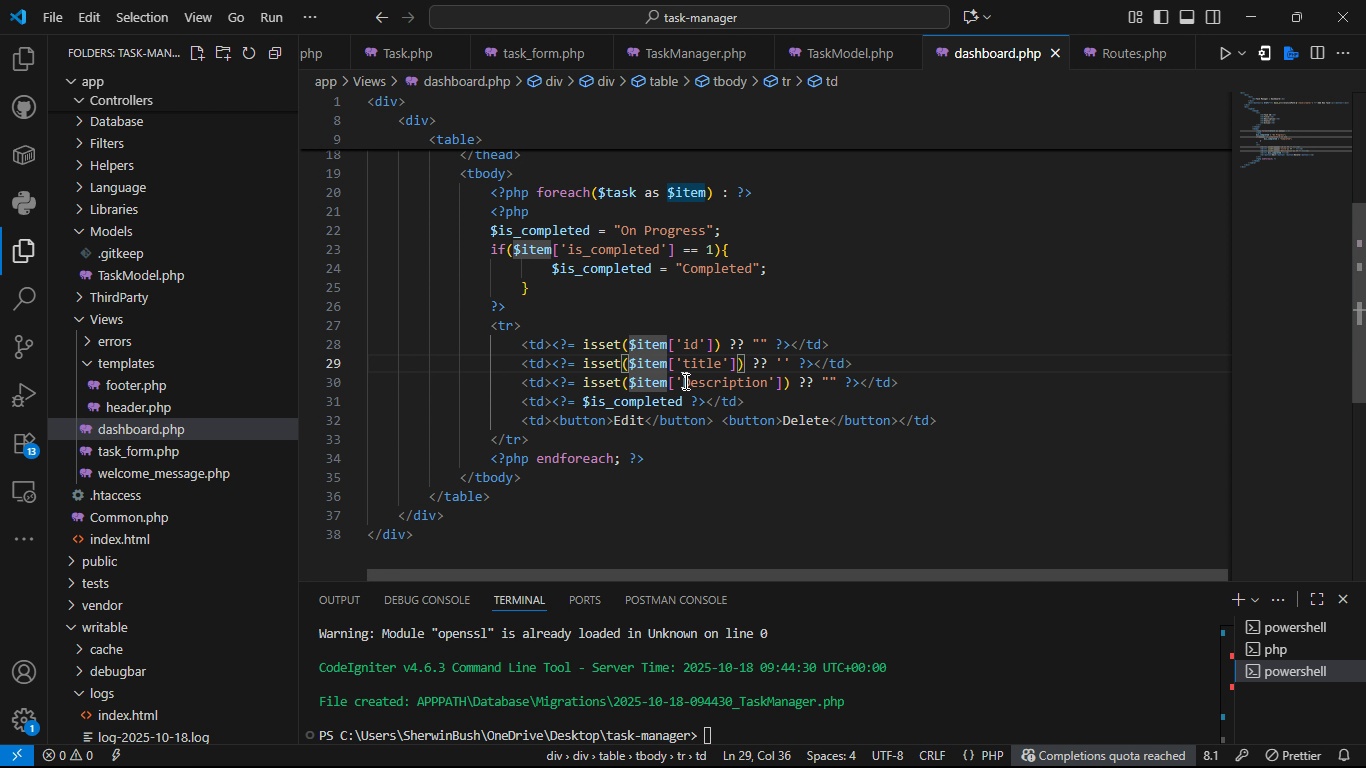 
left_click([686, 383])
 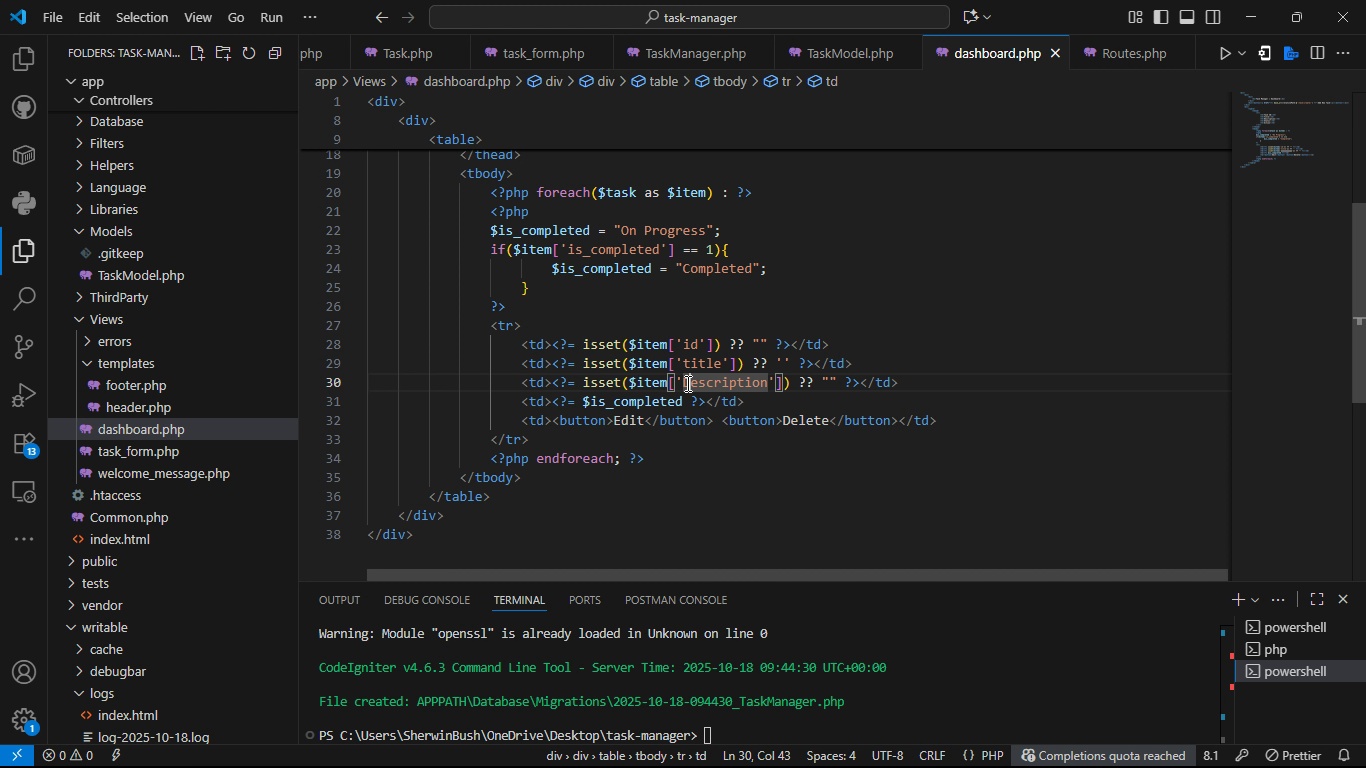 
key(ArrowRight)
 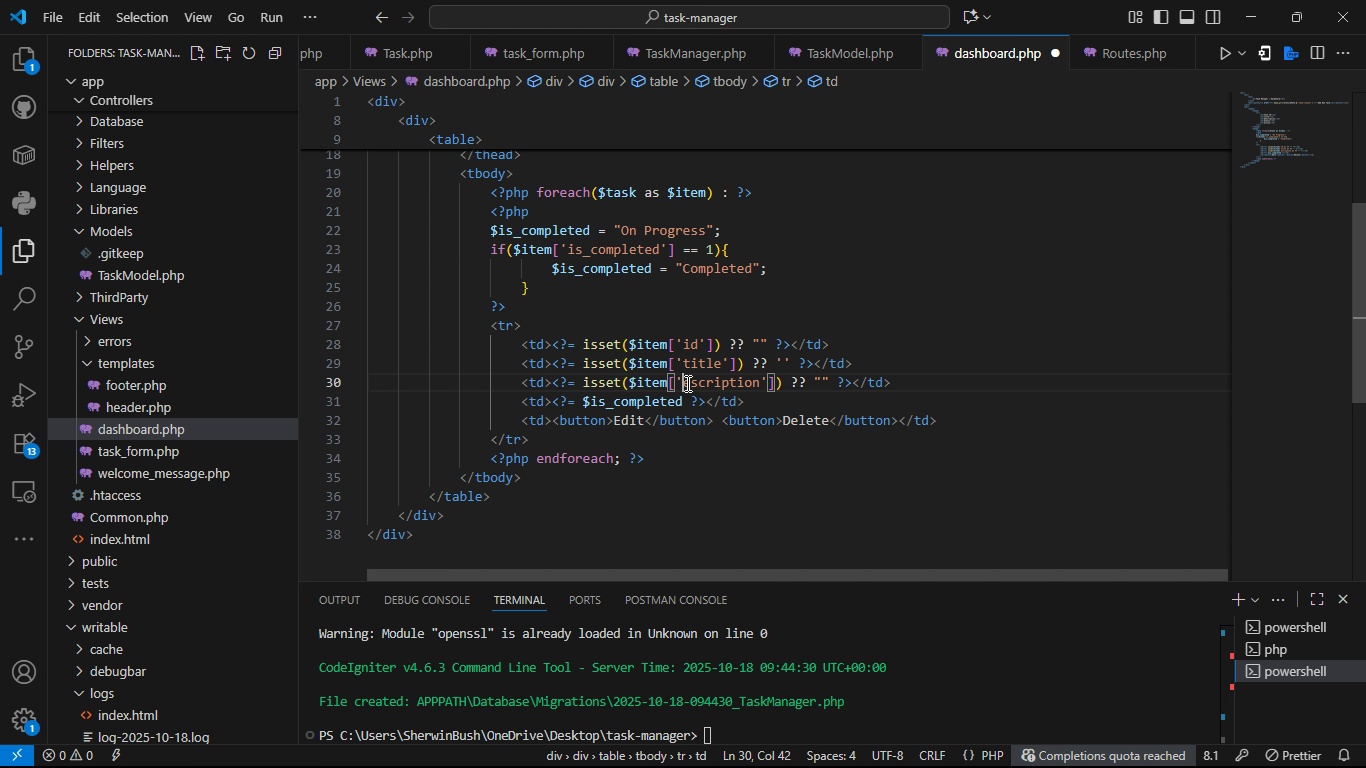 
key(Backspace)
 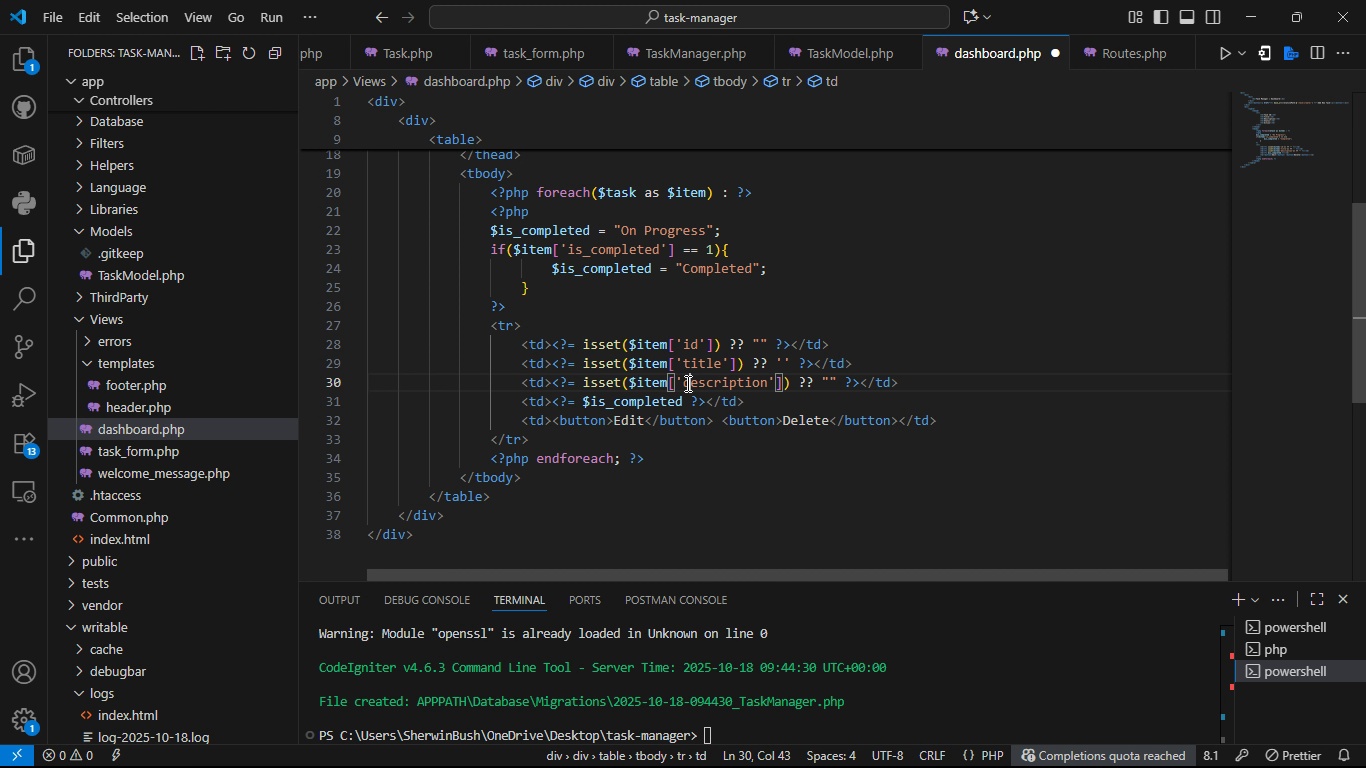 
key(D)
 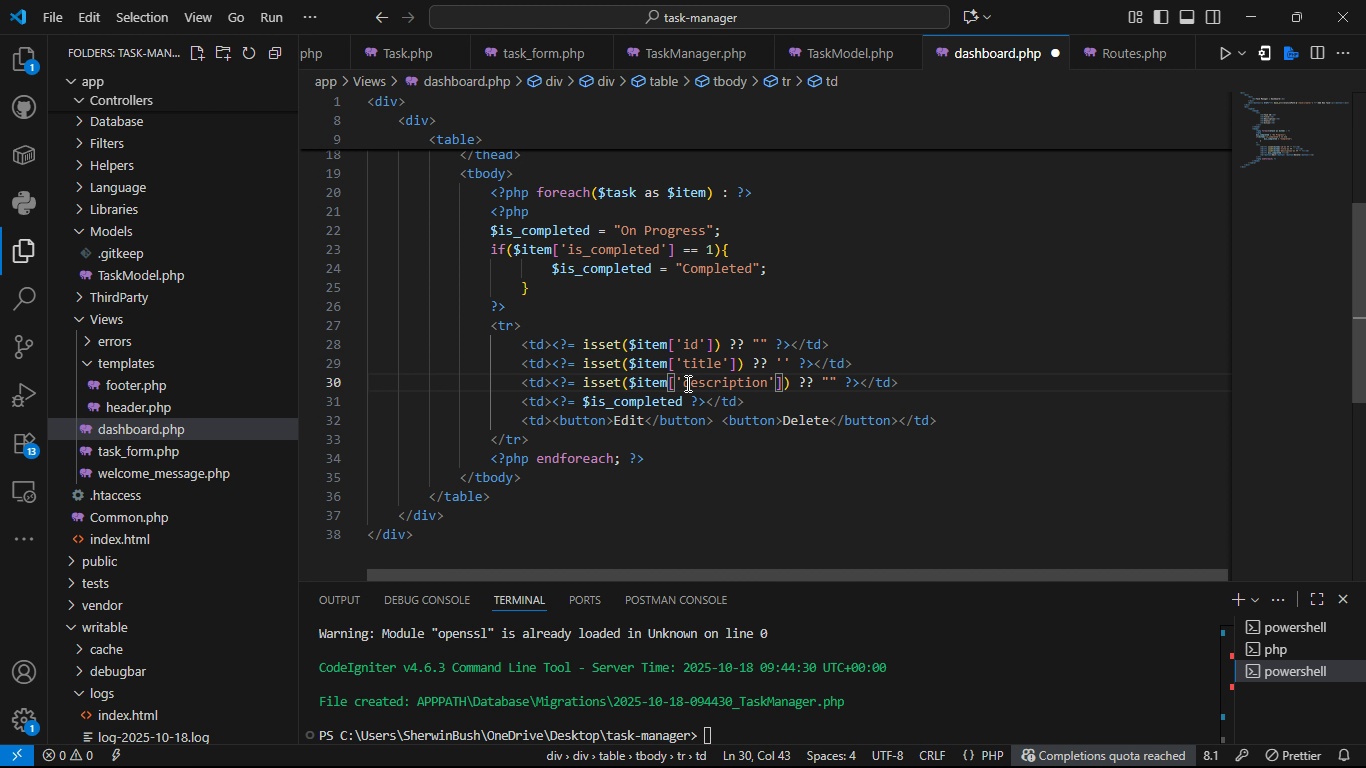 
key(Control+S)
 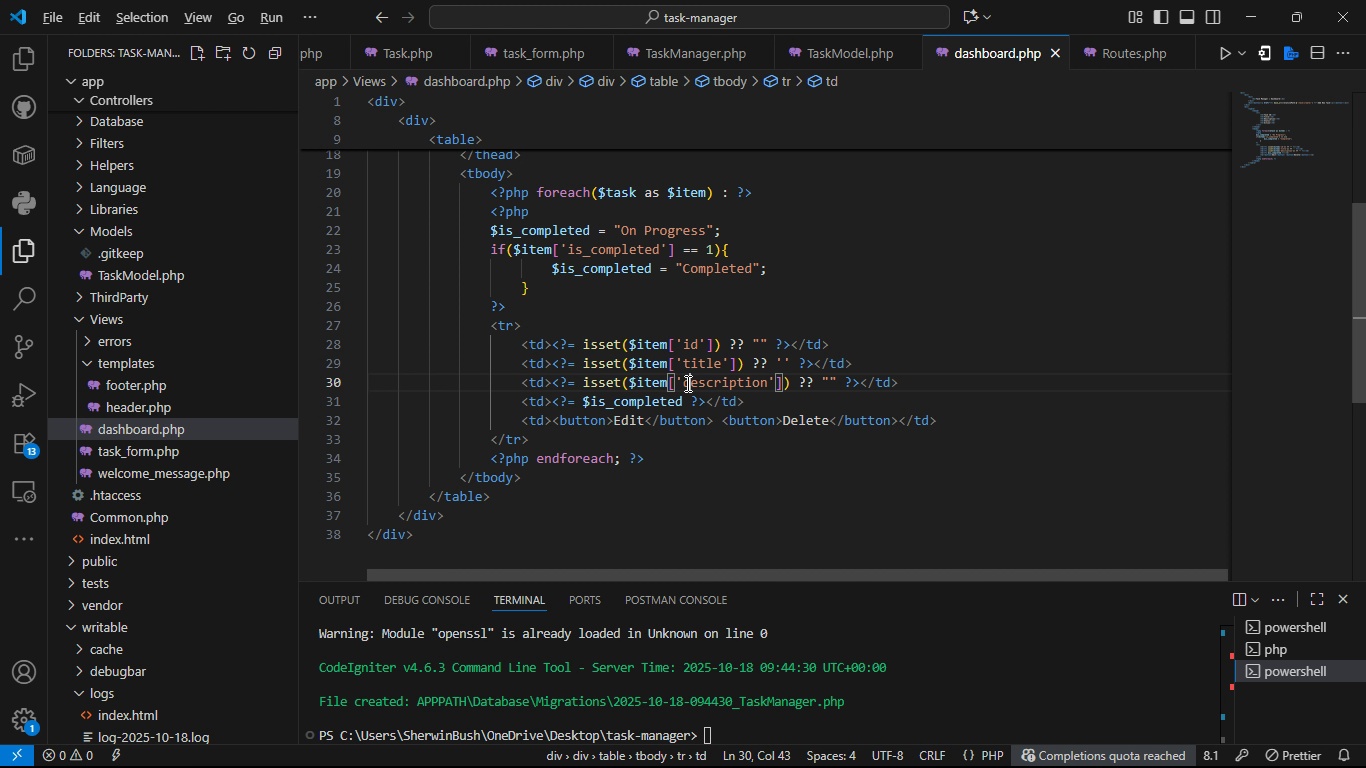 
key(Alt+AltLeft)
 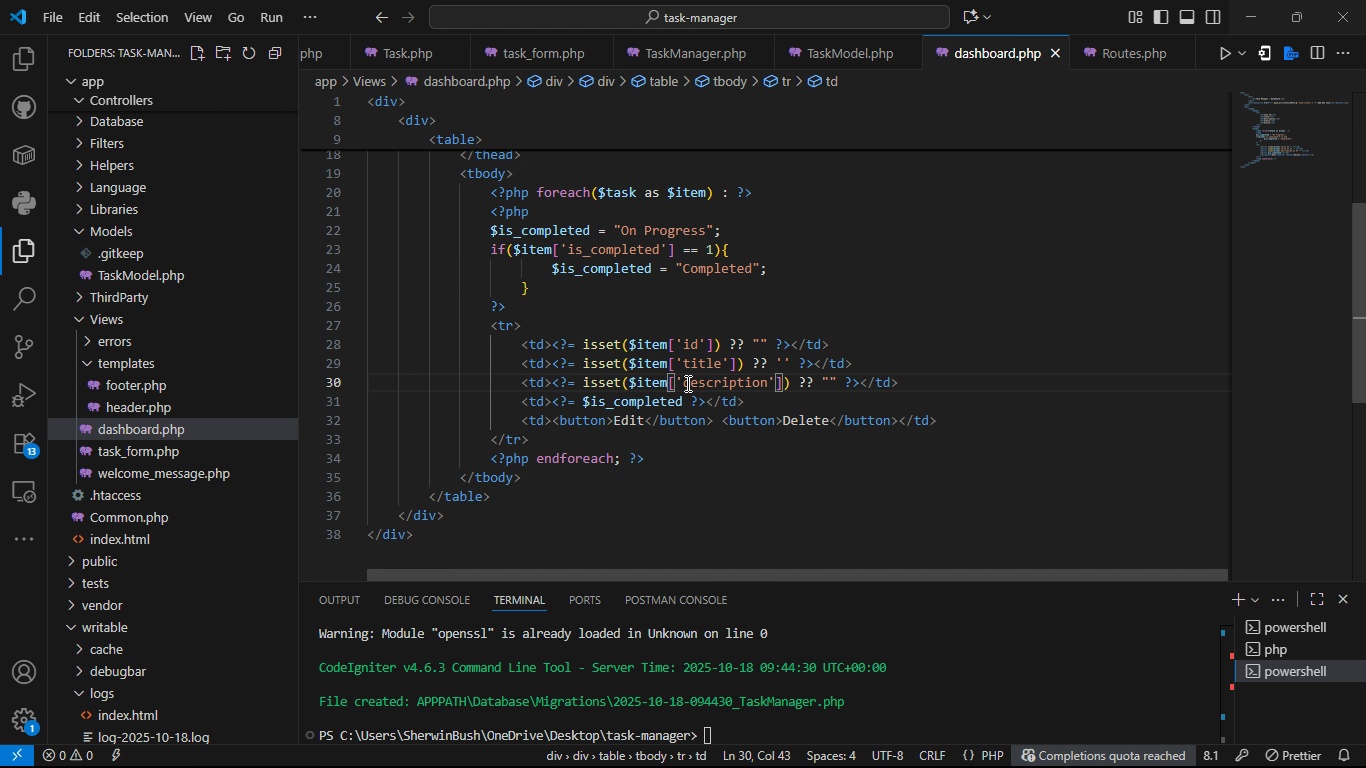 
key(Alt+Tab)
 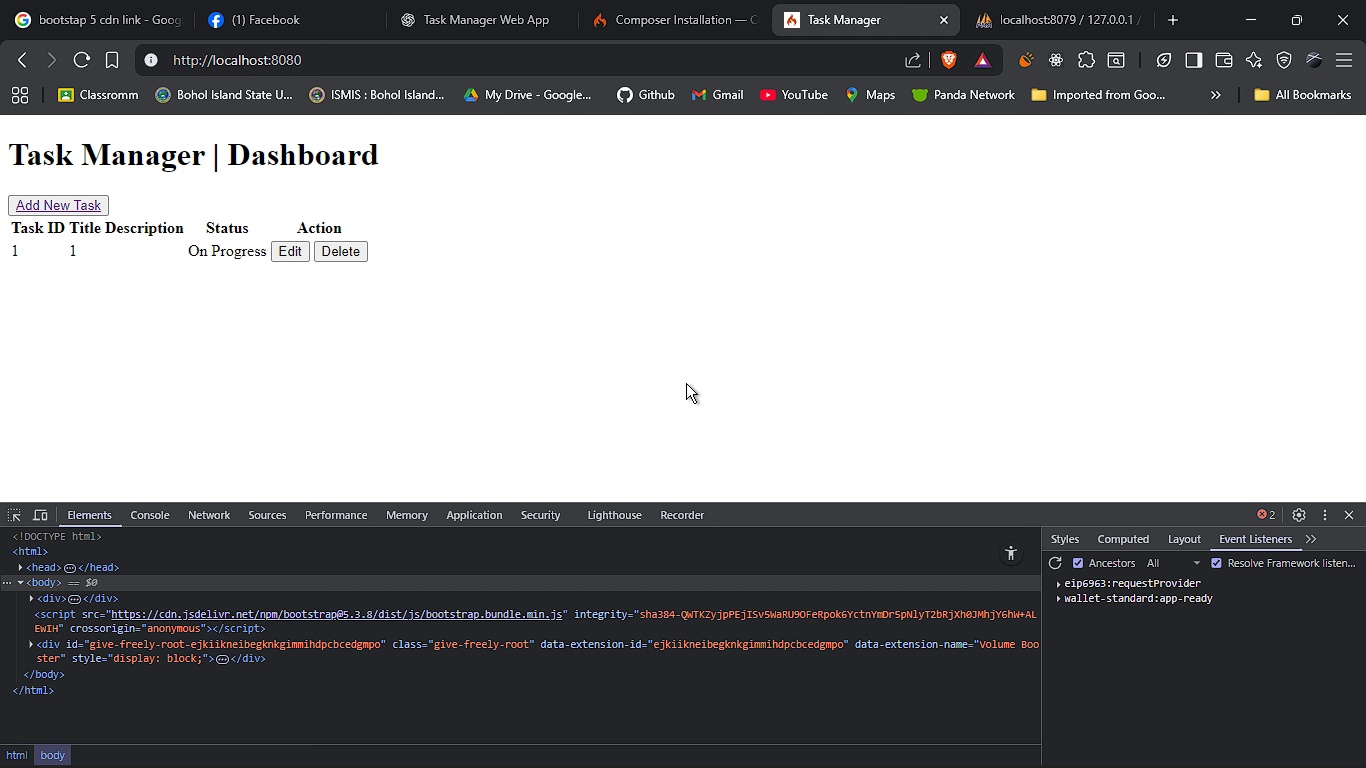 
key(F5)
 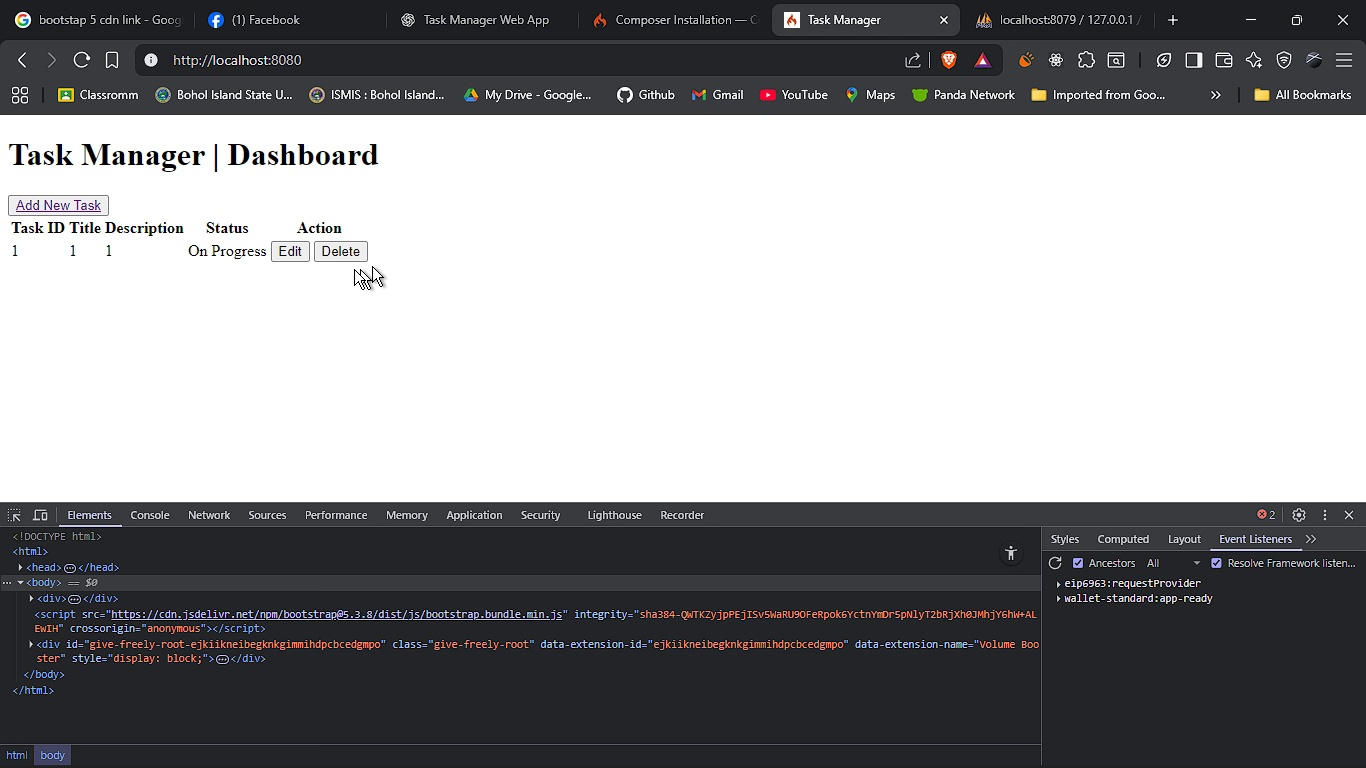 
wait(15.62)
 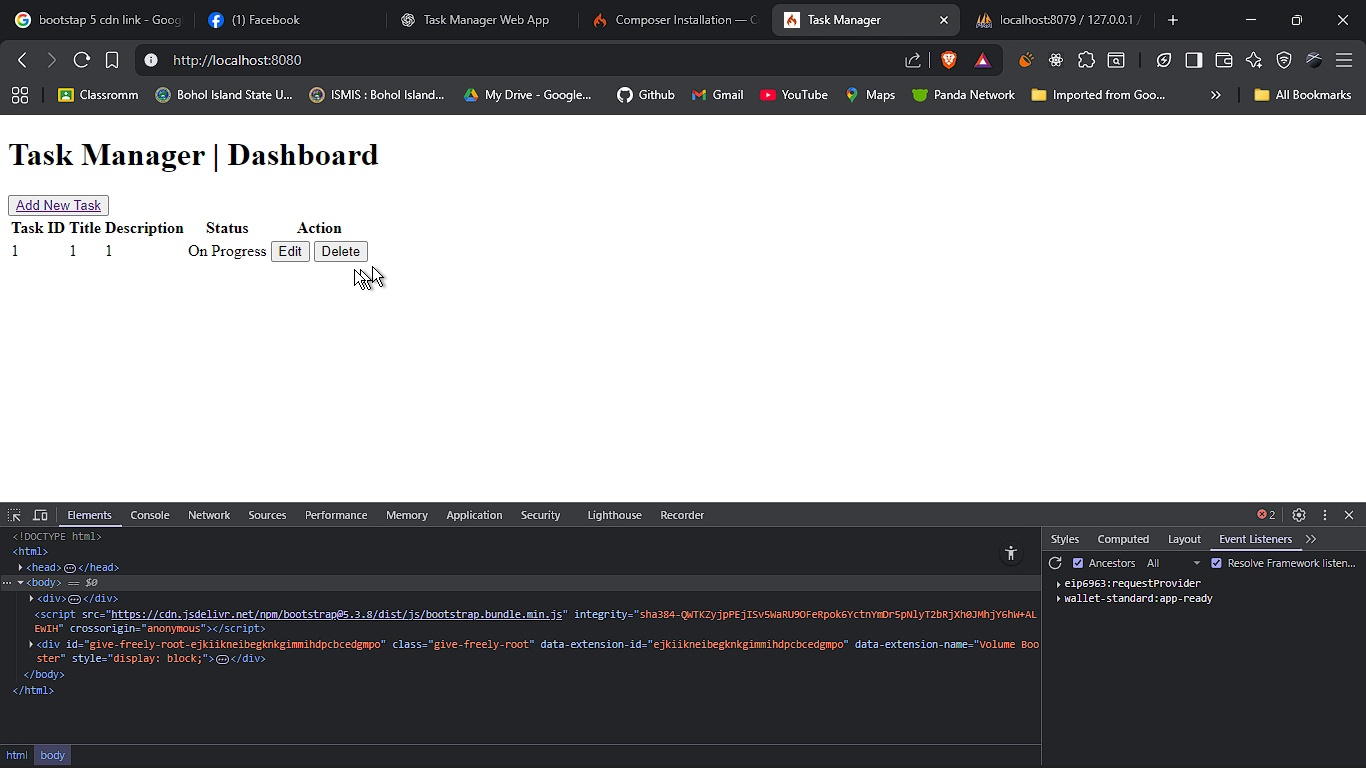 
left_click([280, 244])
 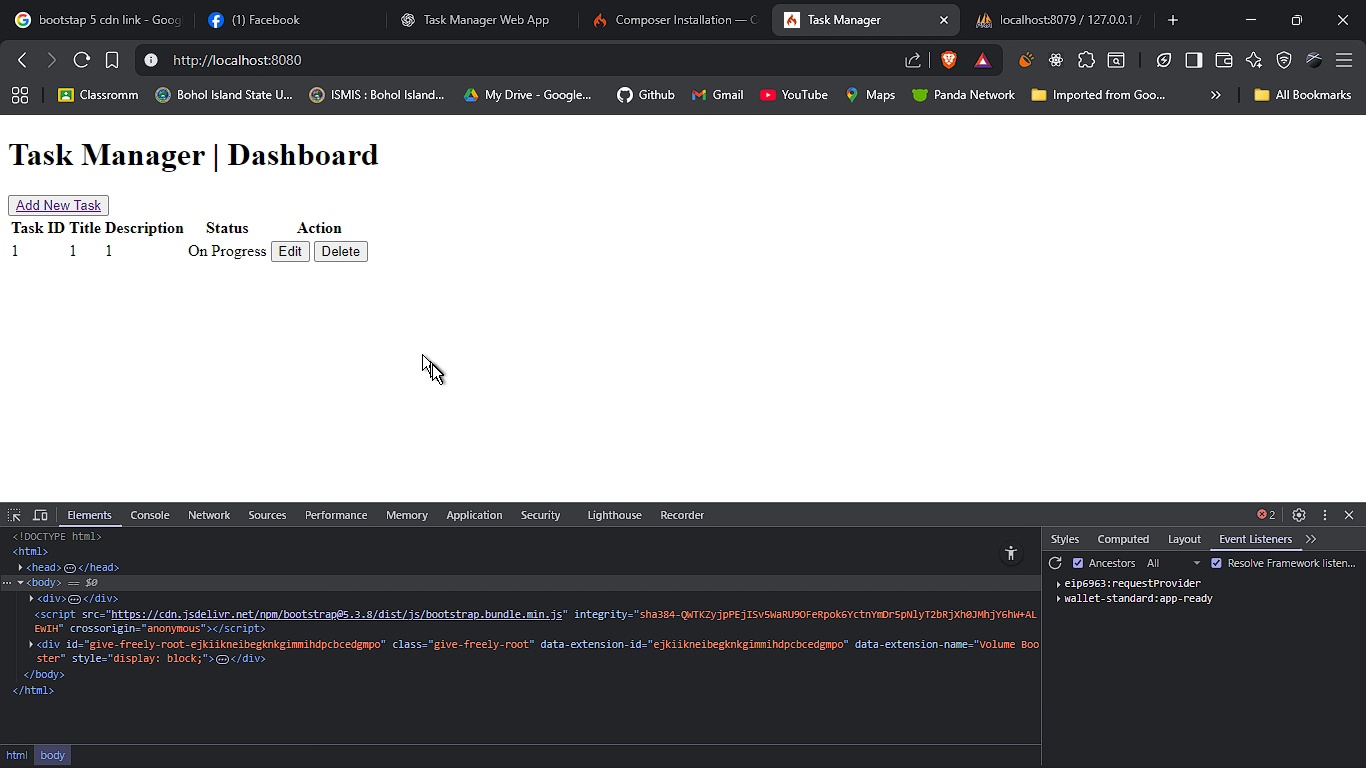 
key(Alt+AltLeft)
 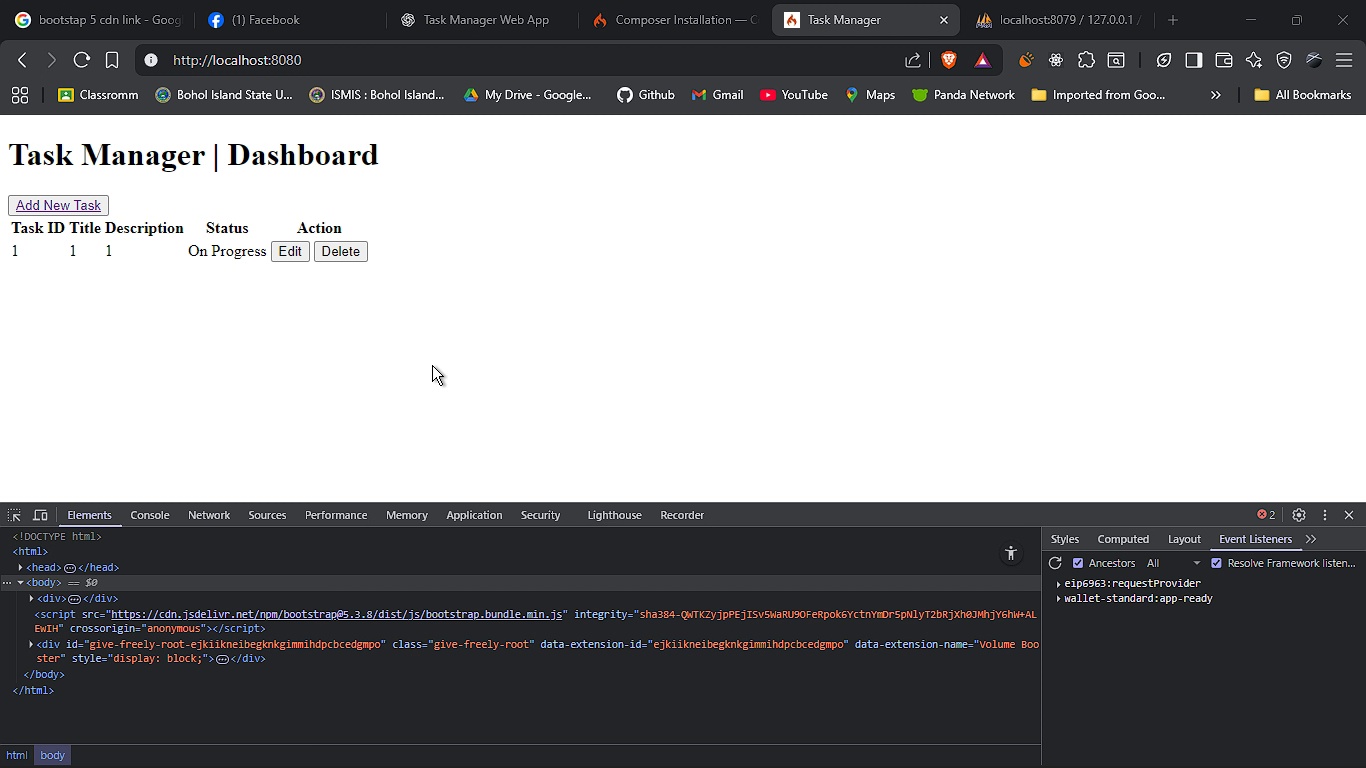 
key(Alt+Tab)
 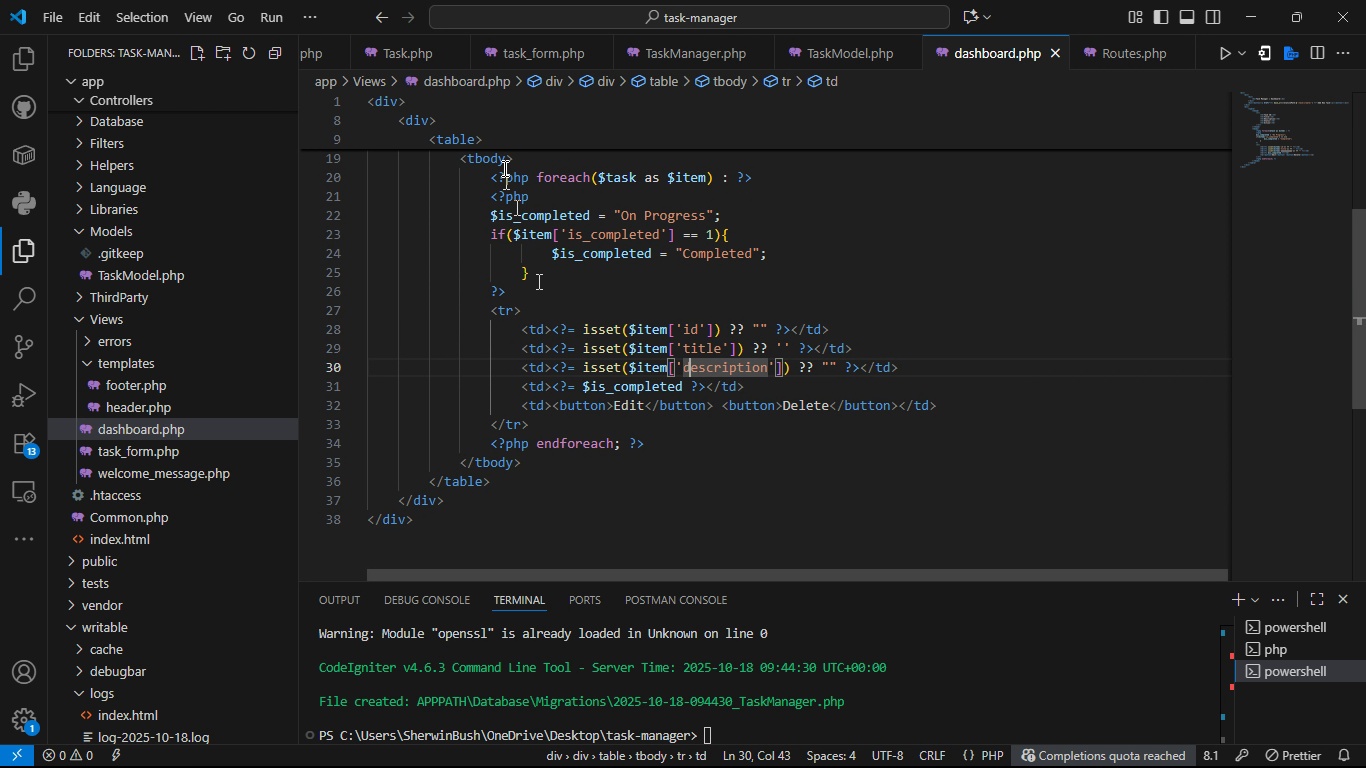 
mouse_move([522, 45])
 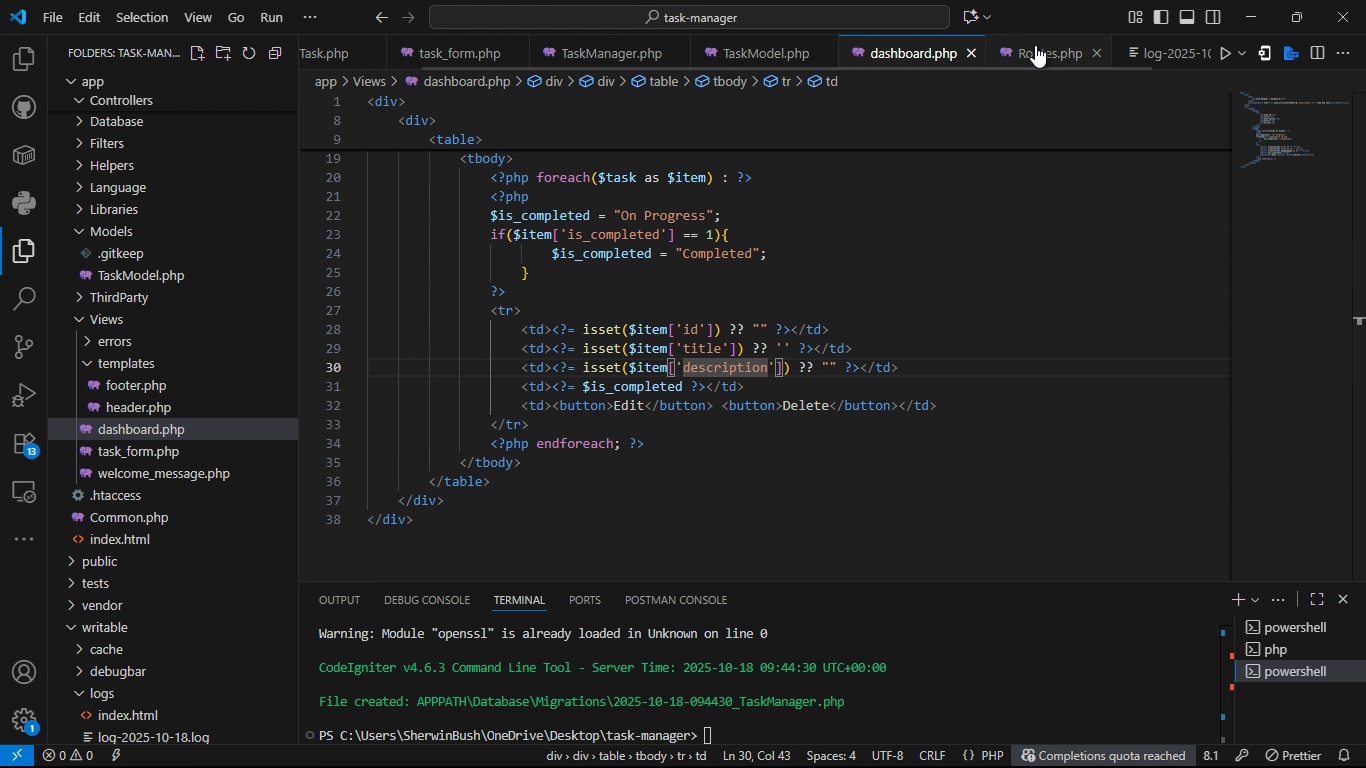 
left_click([1035, 45])
 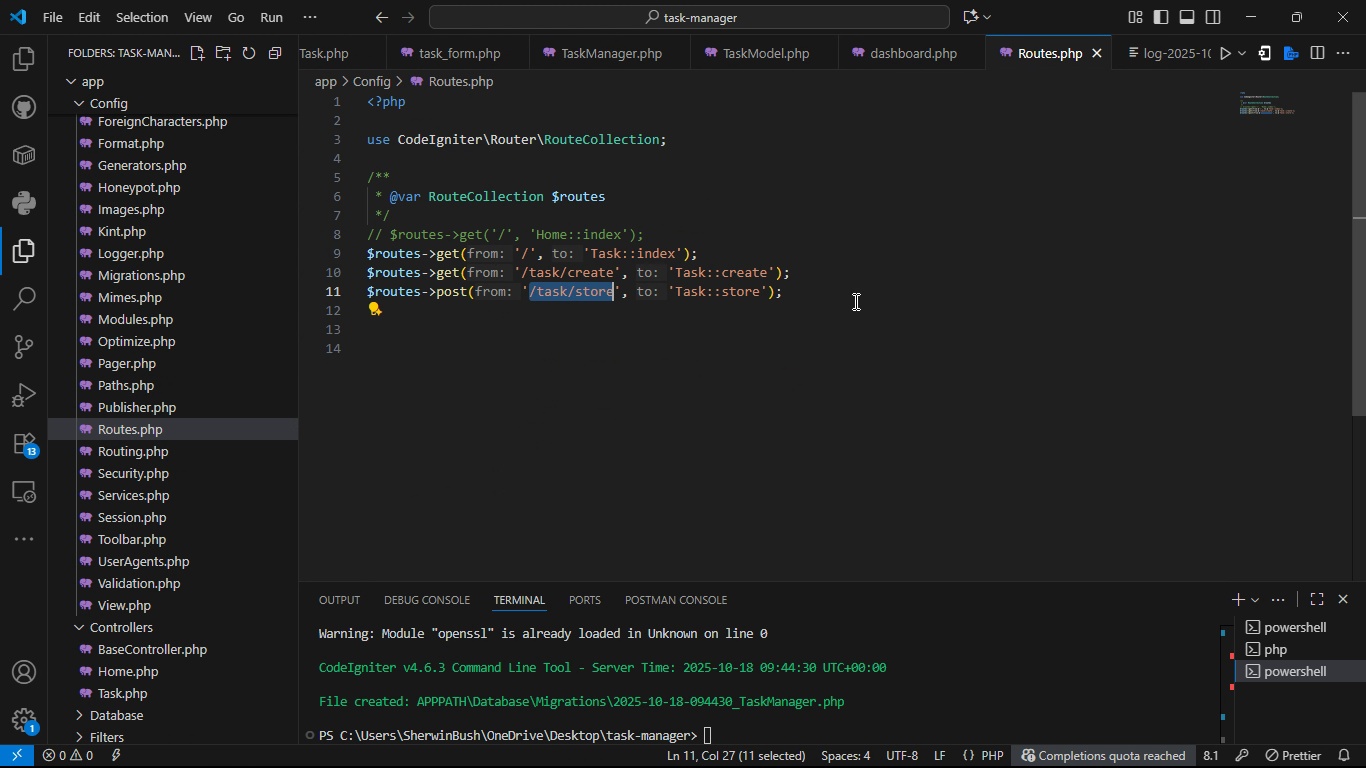 
left_click([854, 301])
 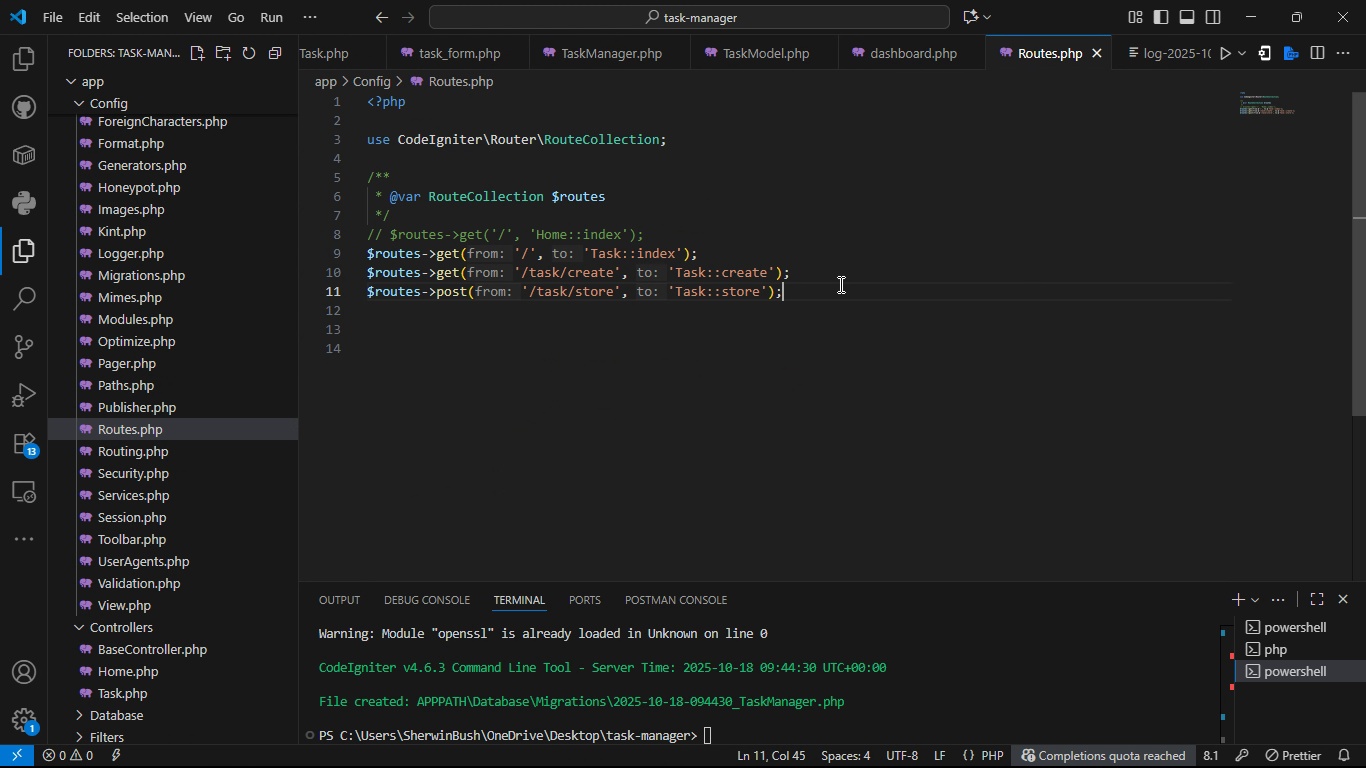 
left_click([839, 284])
 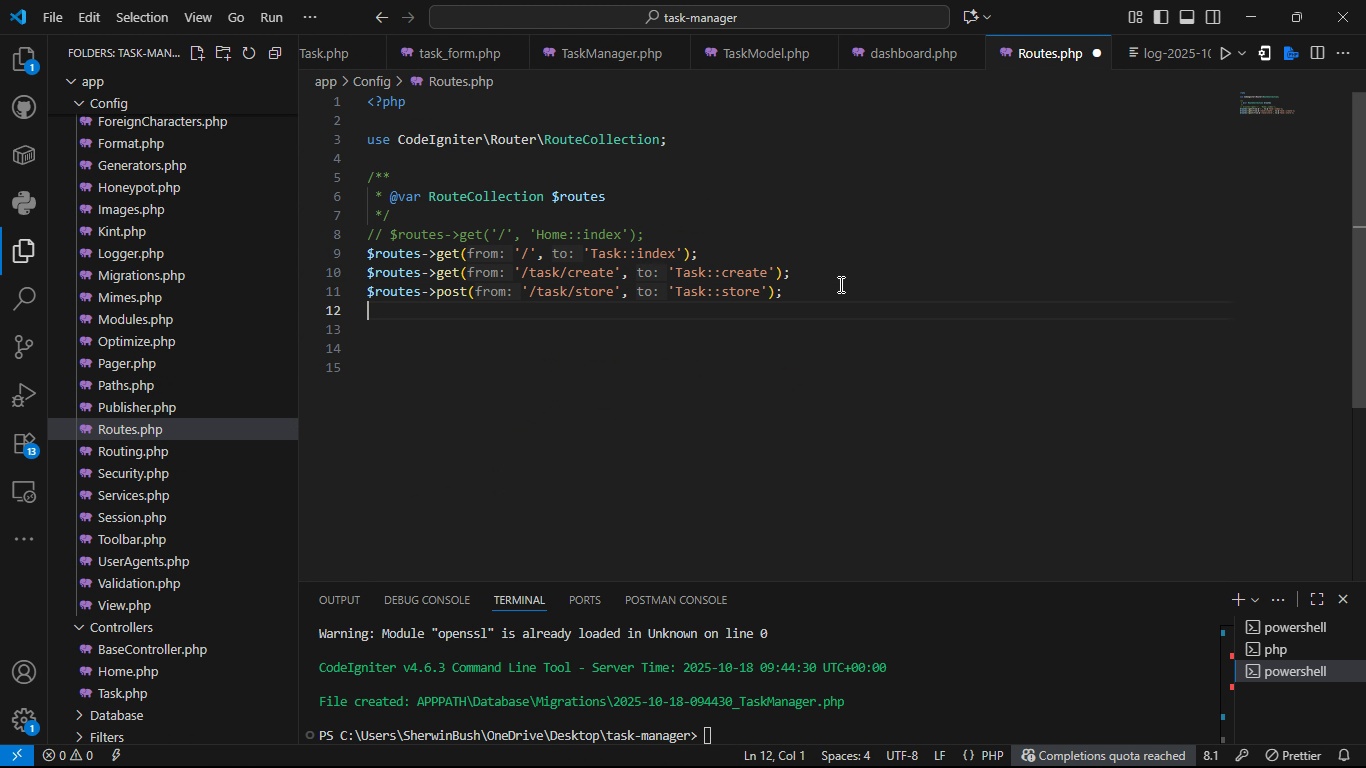 
key(Alt+Enter)
 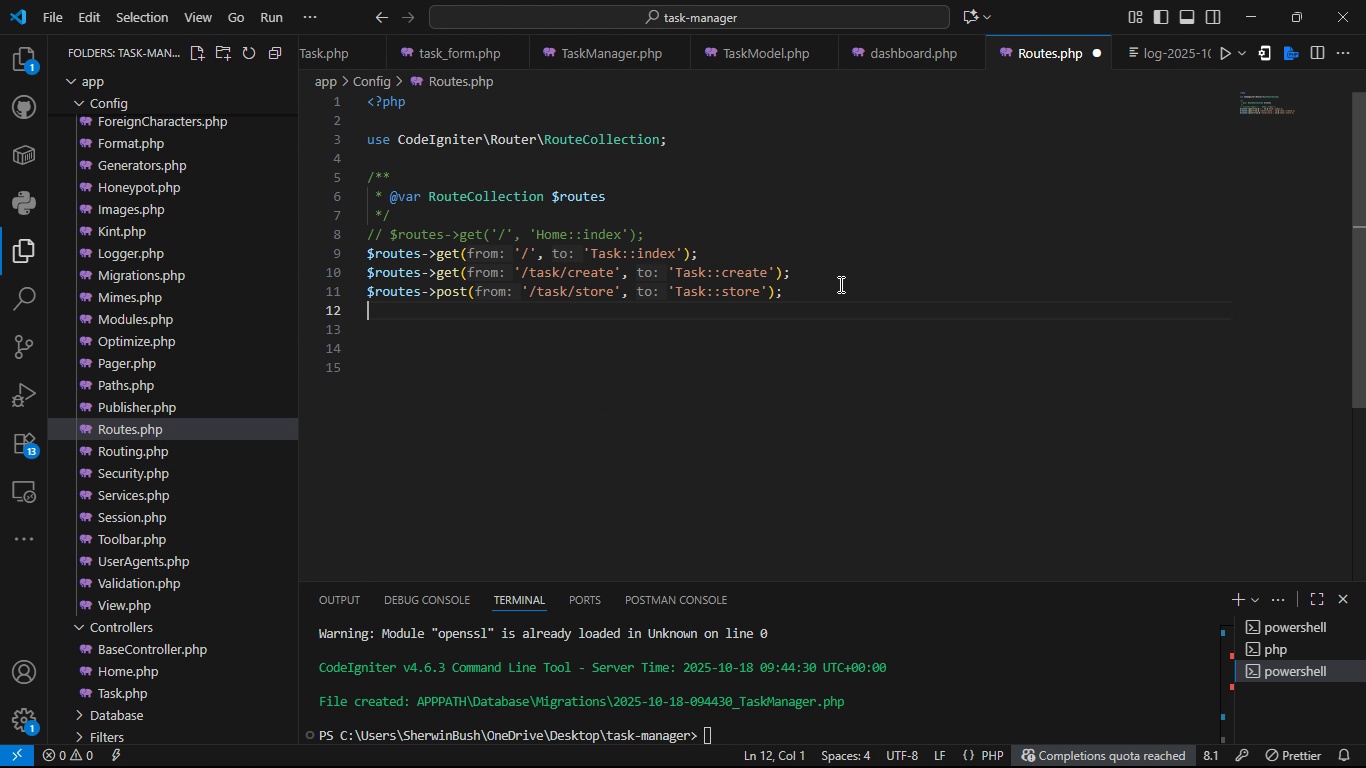 
type($tout)
key(Backspace)
key(Backspace)
key(Backspace)
key(Backspace)
type(routes )